 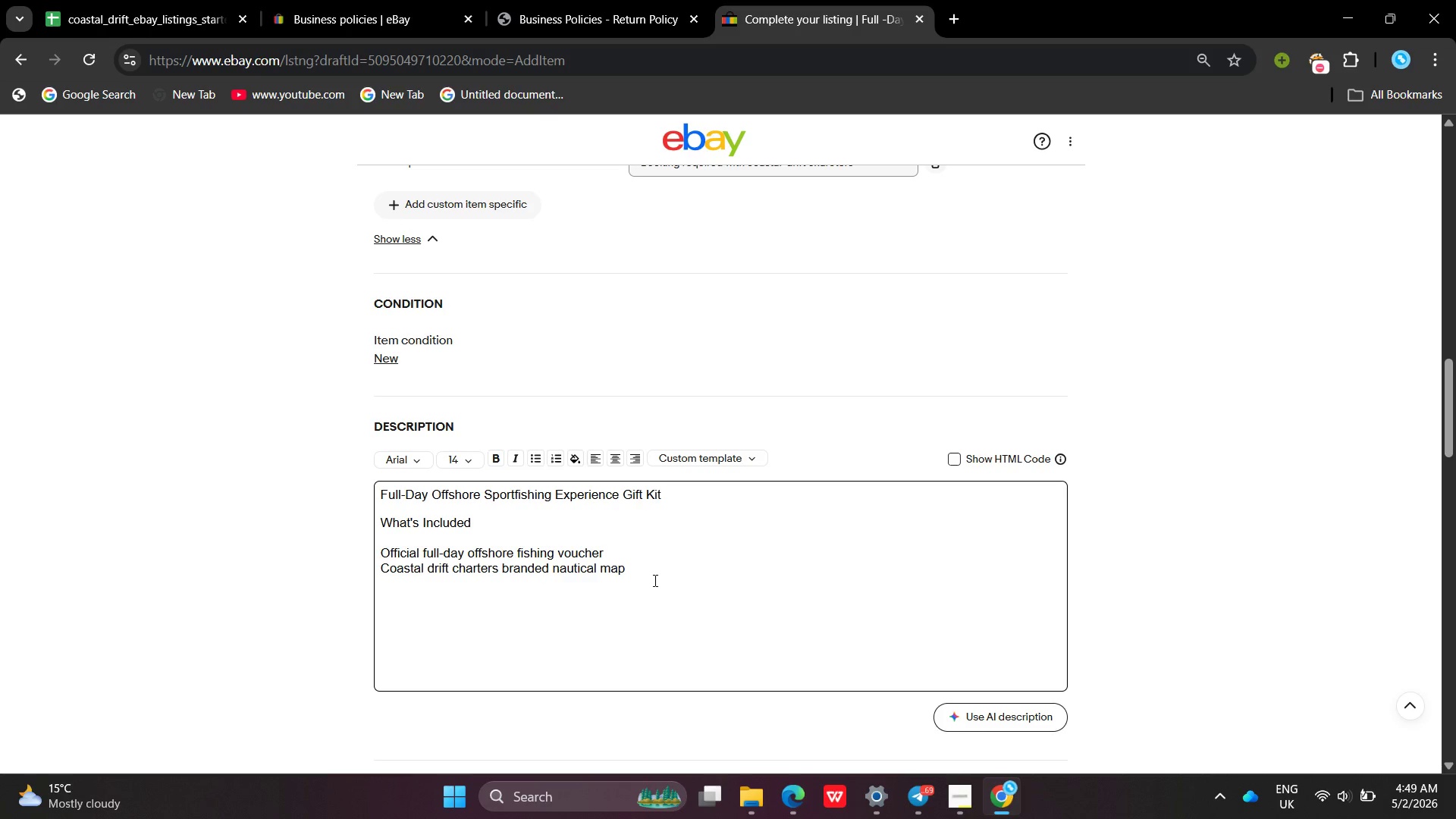 
type(Gift Pakc)
key(Backspace)
key(Backspace)
type(ckaging )
 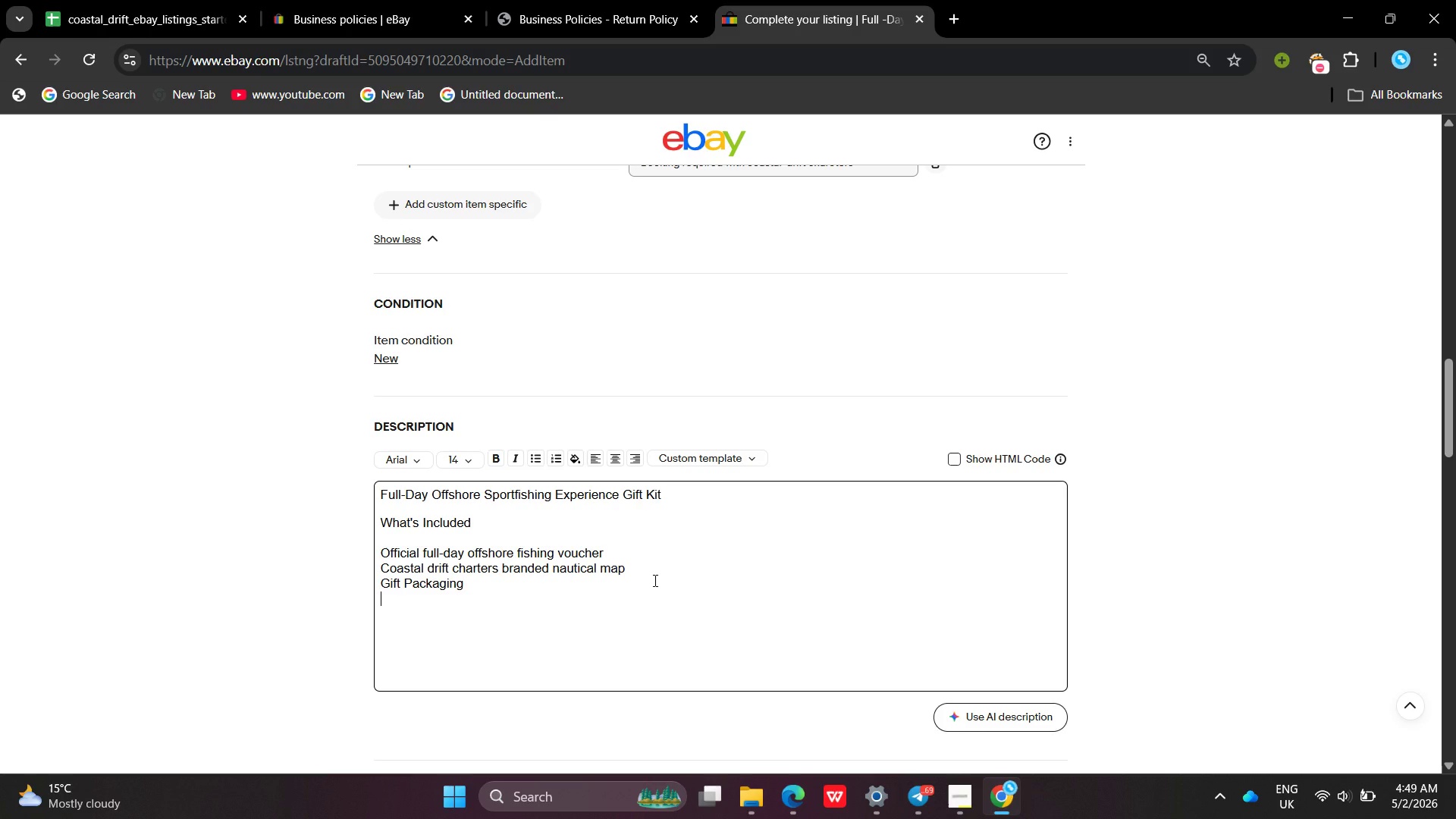 
key(Enter)
 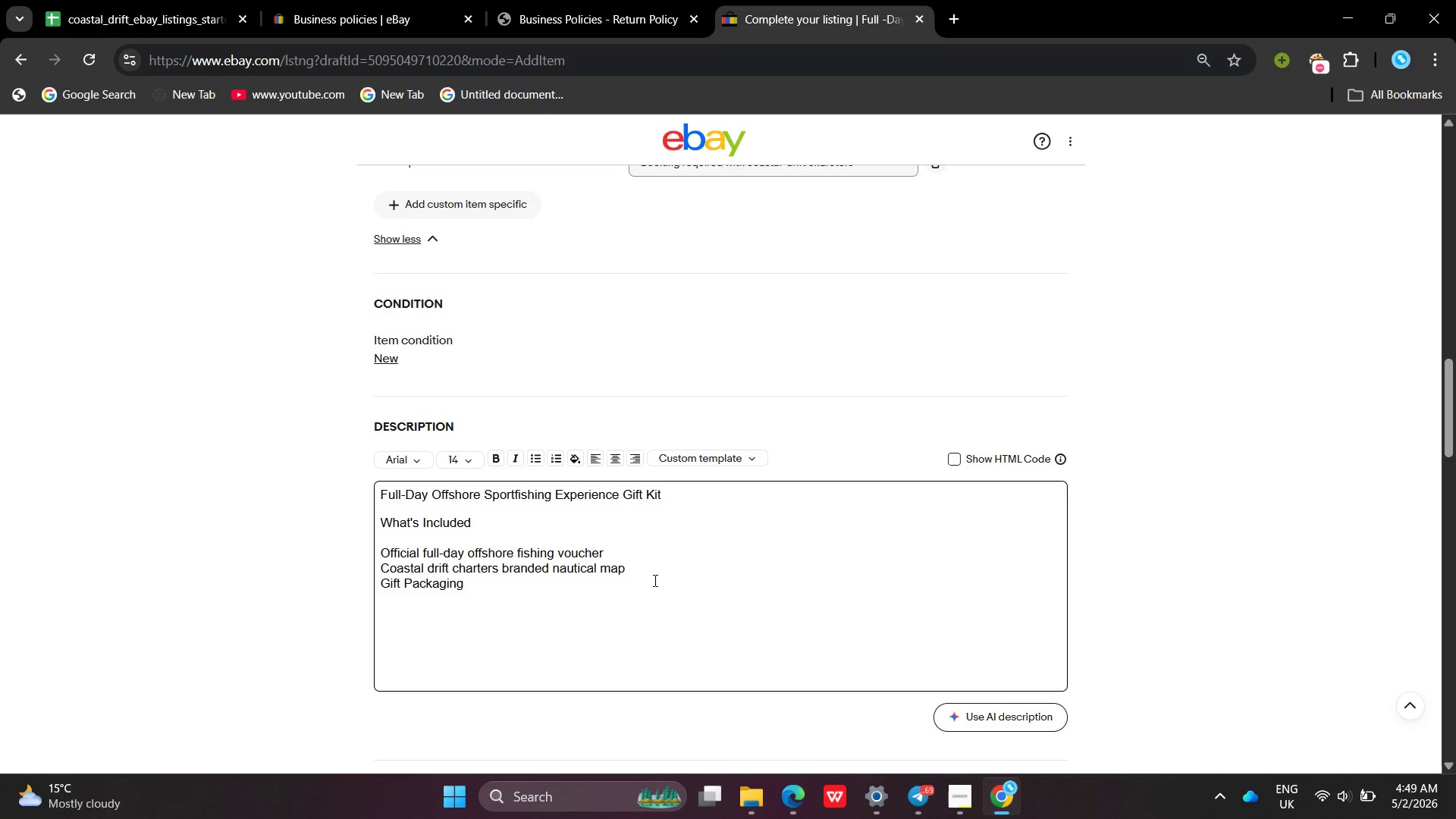 
type(Drift Charterss )
key(Backspace)
key(Backspace)
type( )
 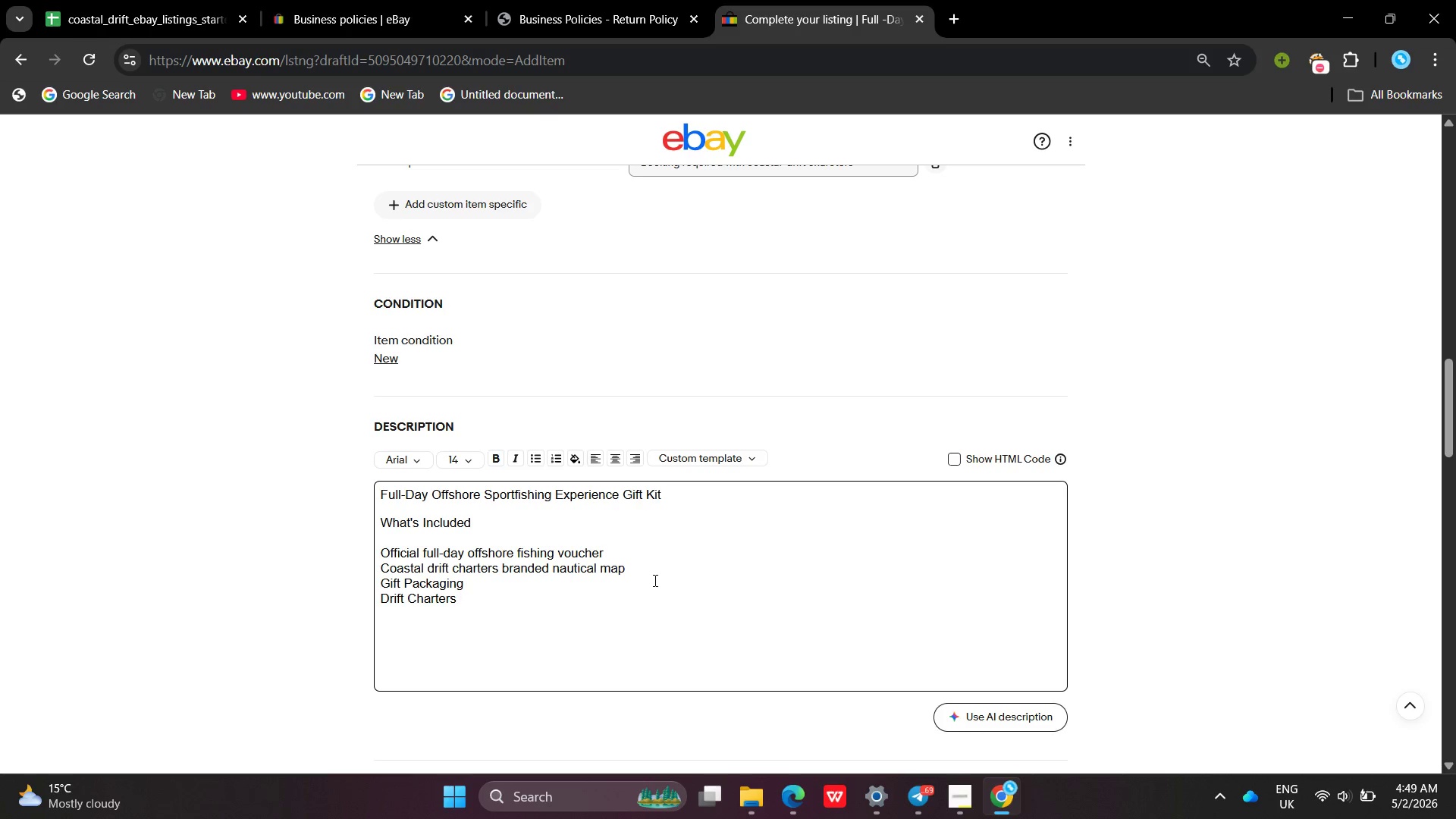 
type(Baseball Cap)
 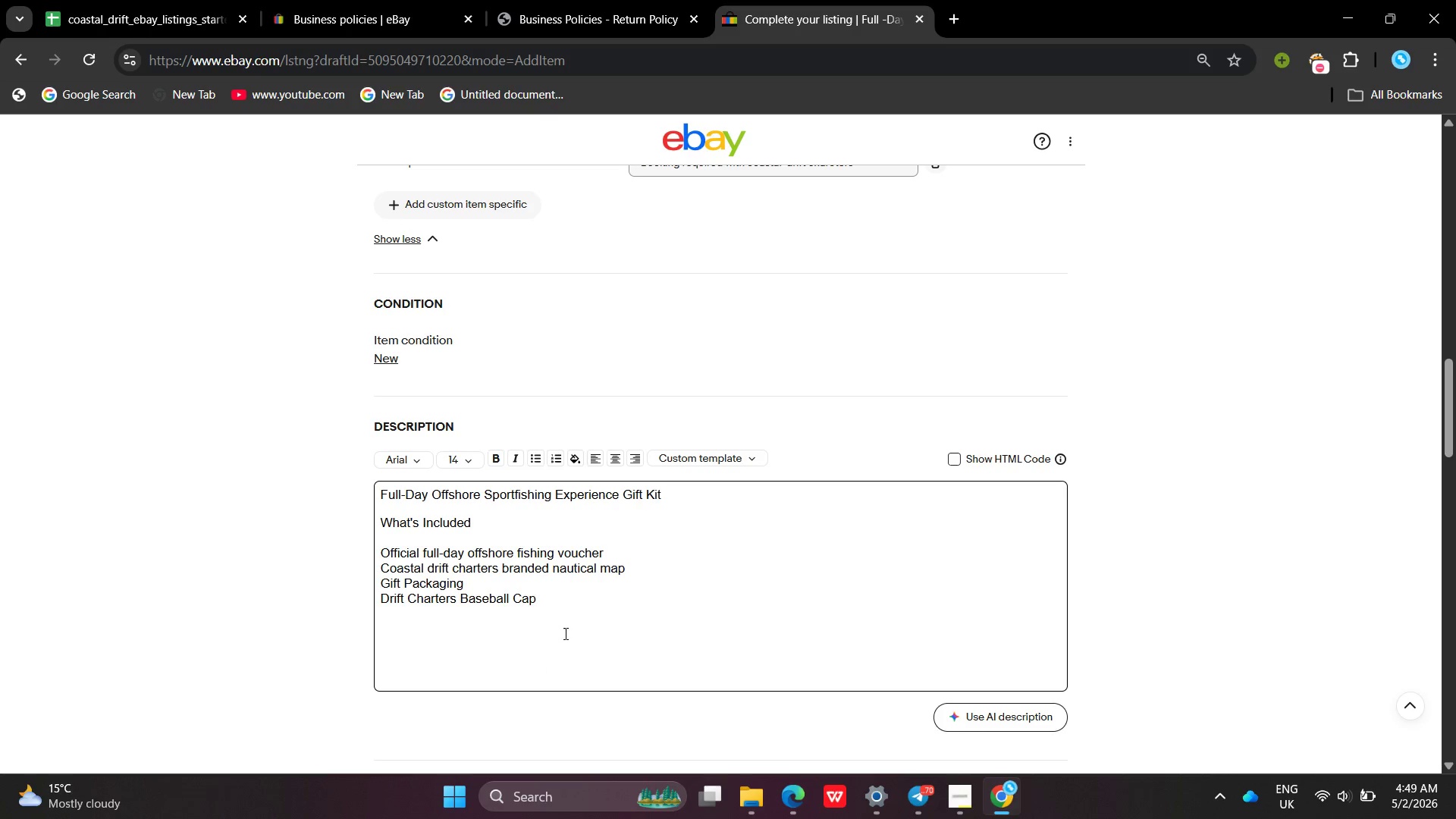 
left_click_drag(start_coordinate=[564, 633], to_coordinate=[396, 541])
 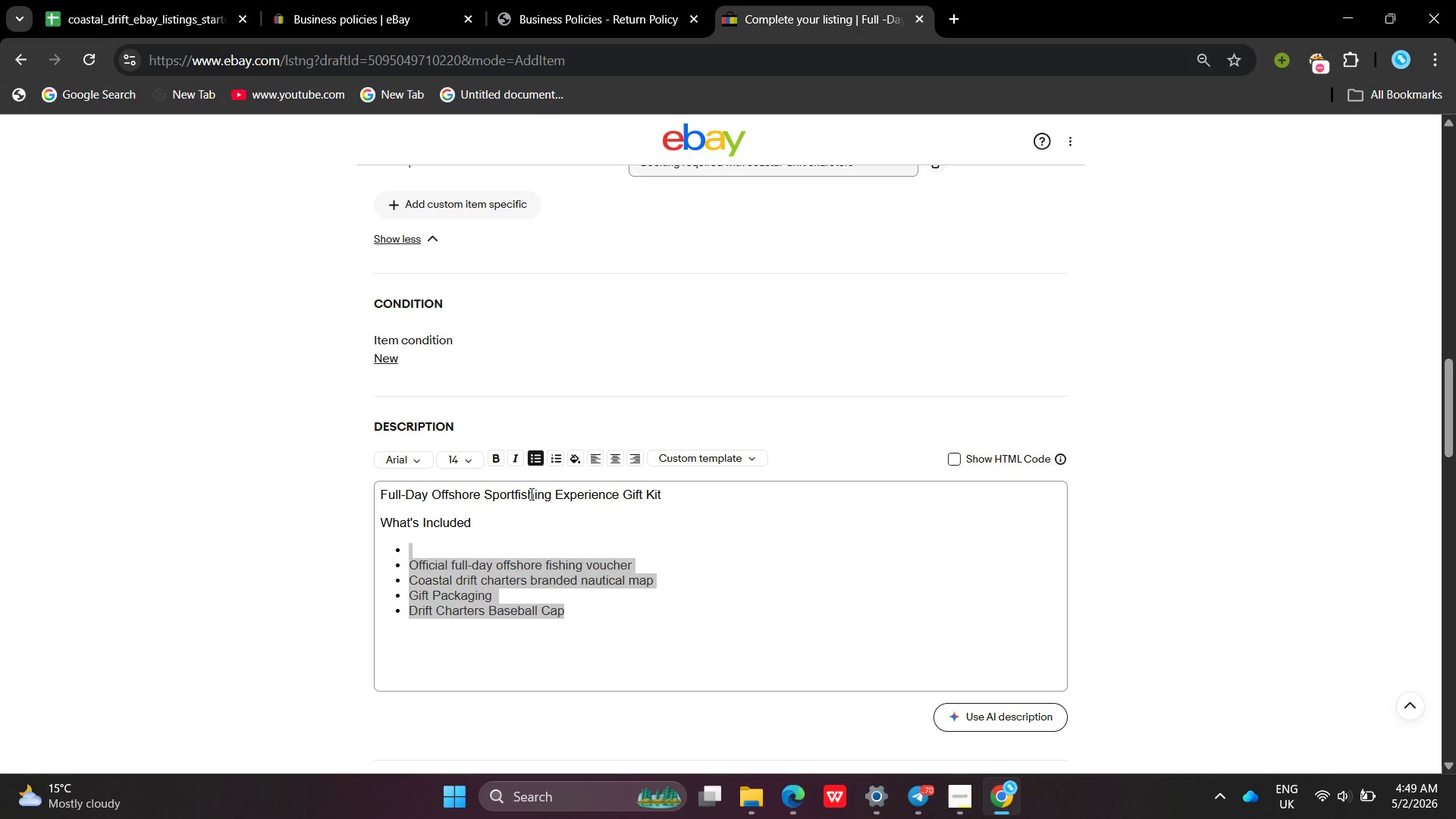 
double_click([513, 579])
 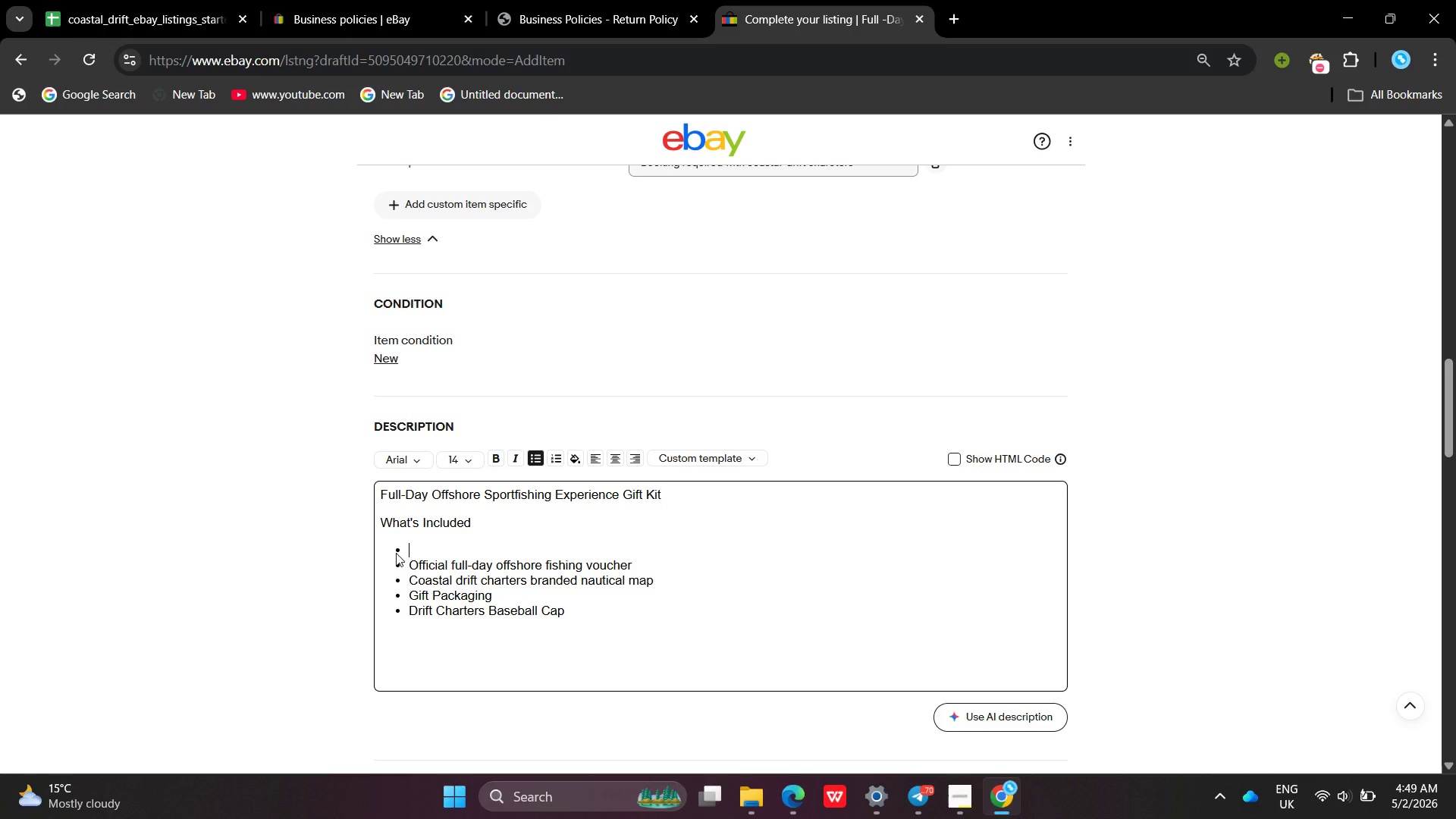 
left_click_drag(start_coordinate=[438, 552], to_coordinate=[396, 553])
 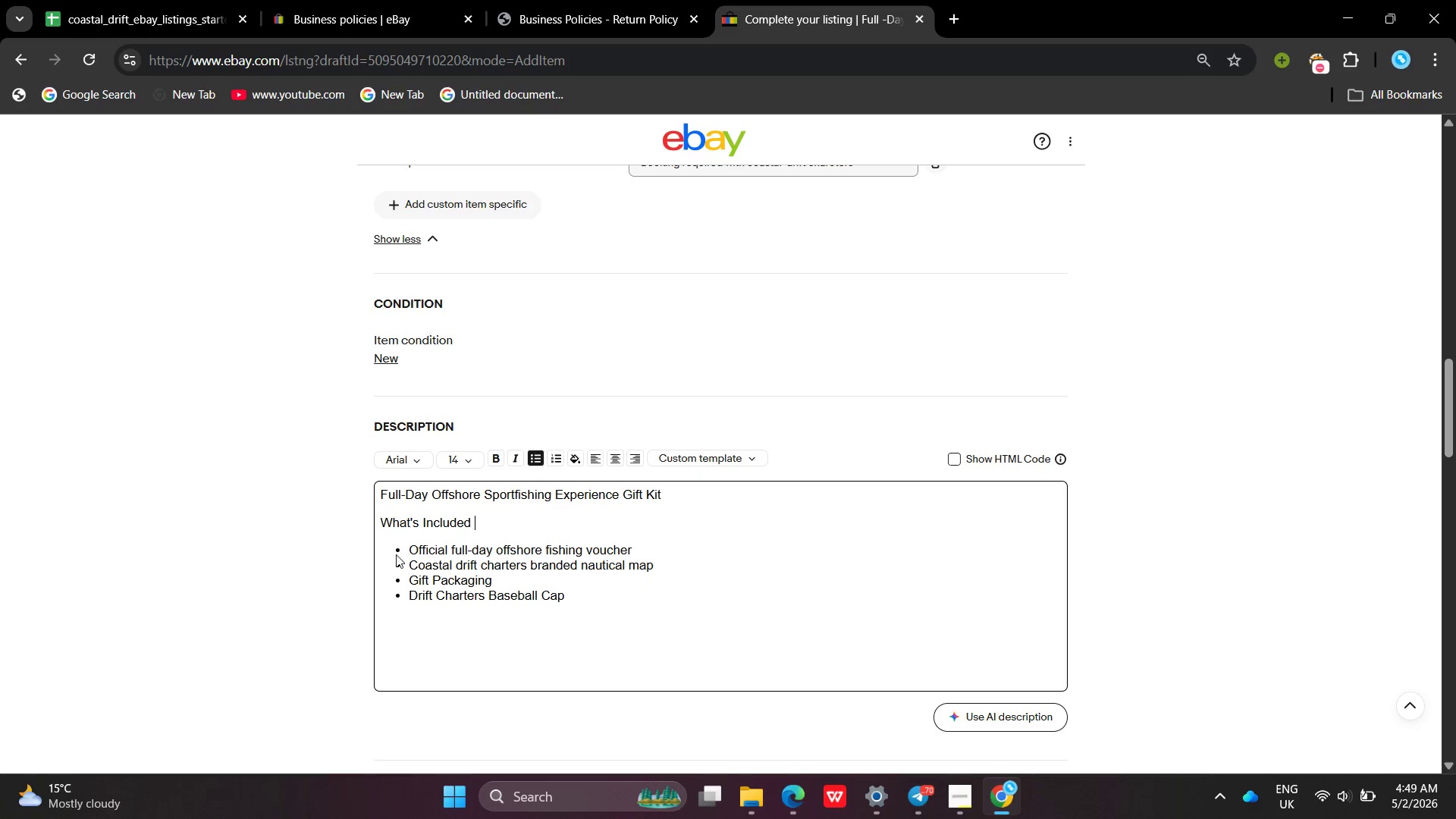 
key(Backspace)
 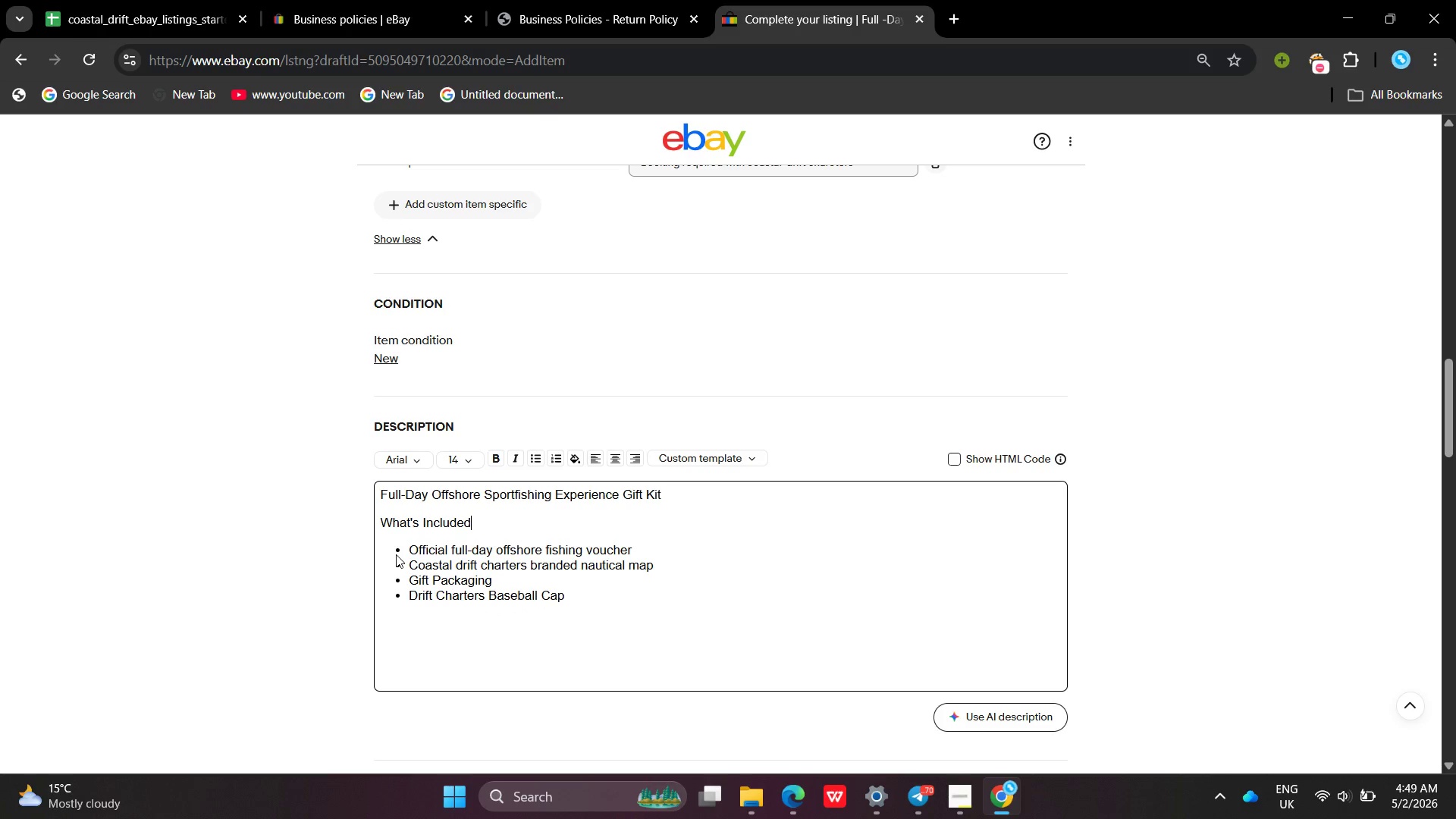 
key(Backspace)
 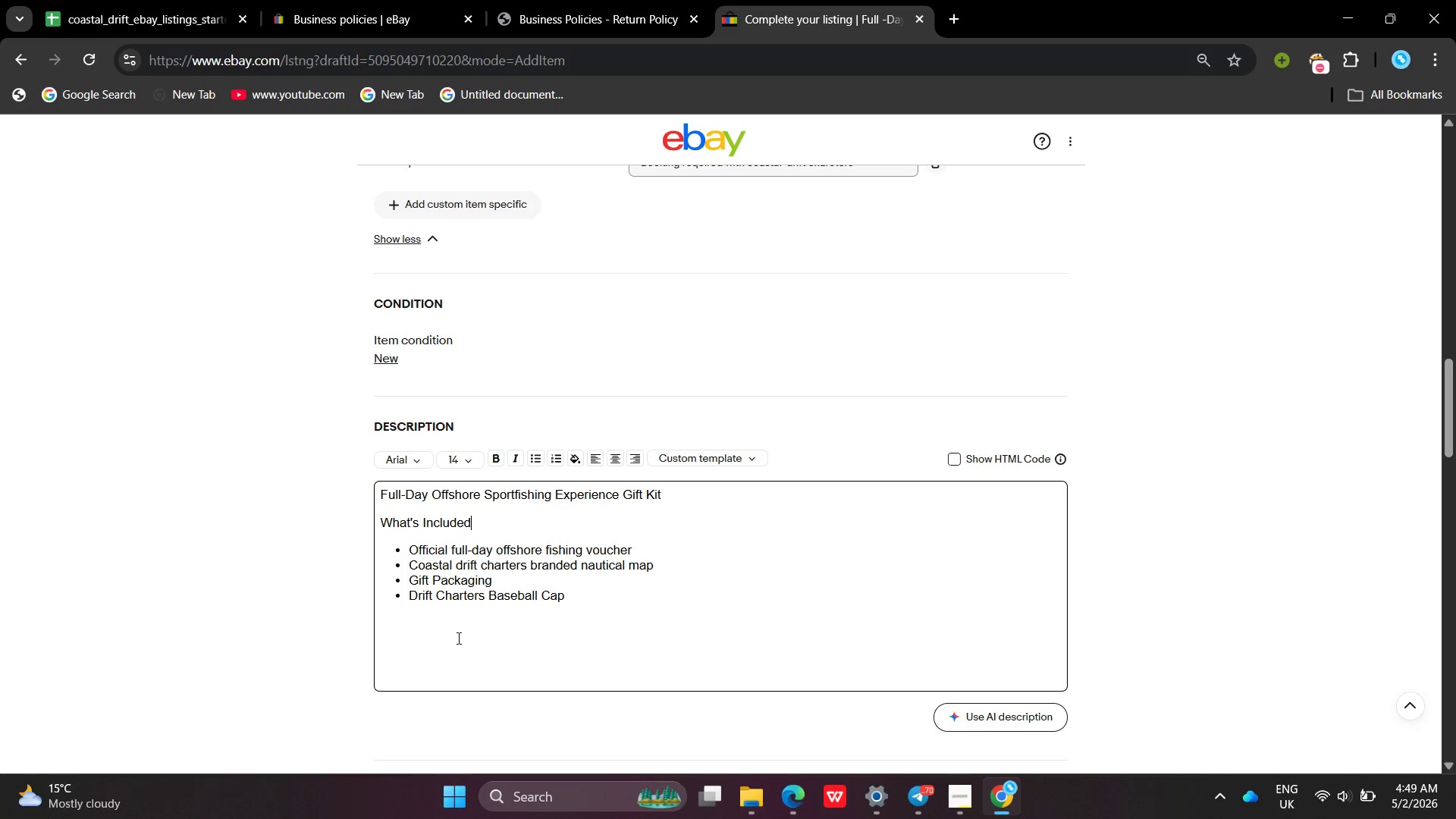 
left_click([463, 644])
 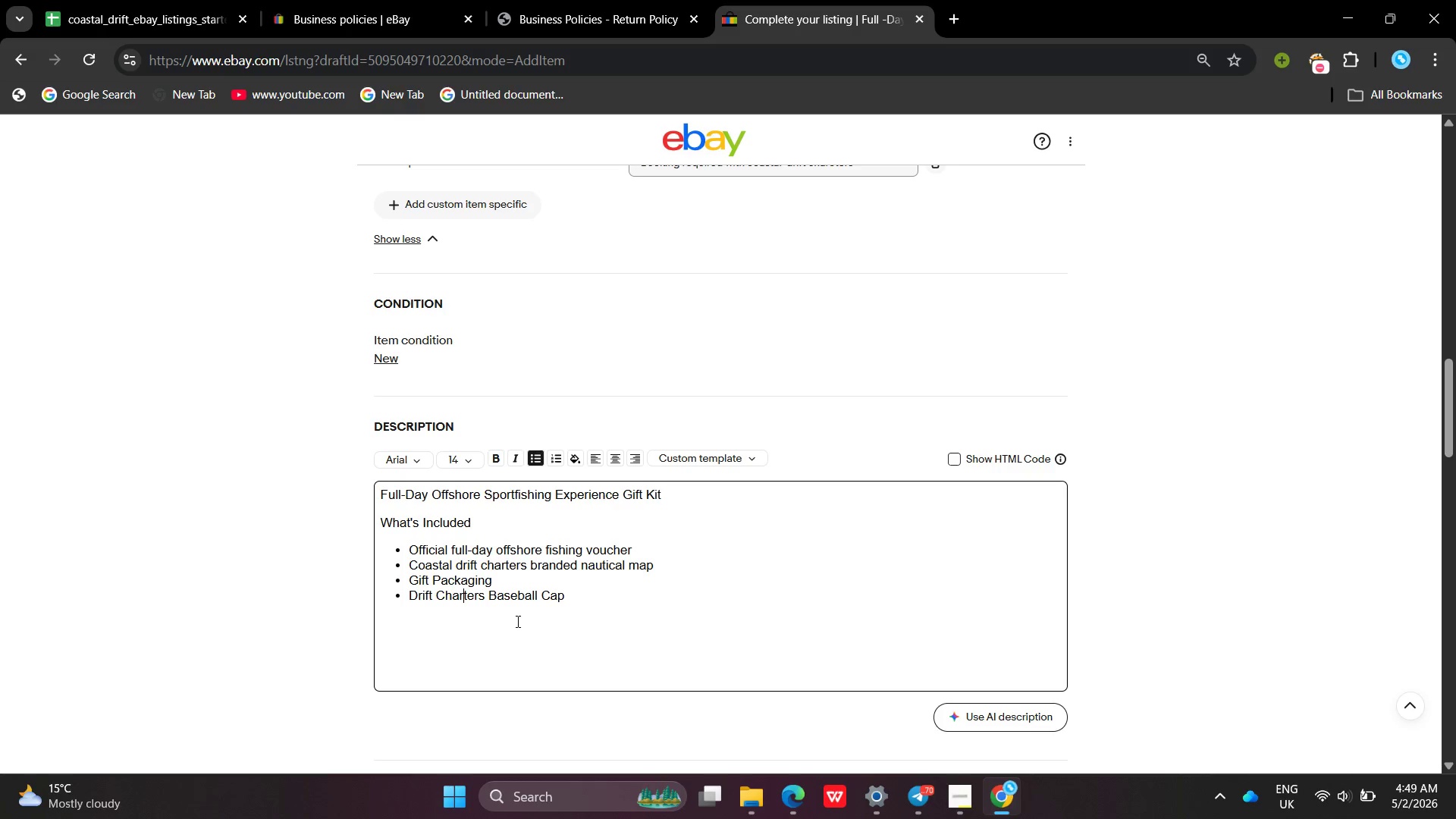 
left_click([516, 621])
 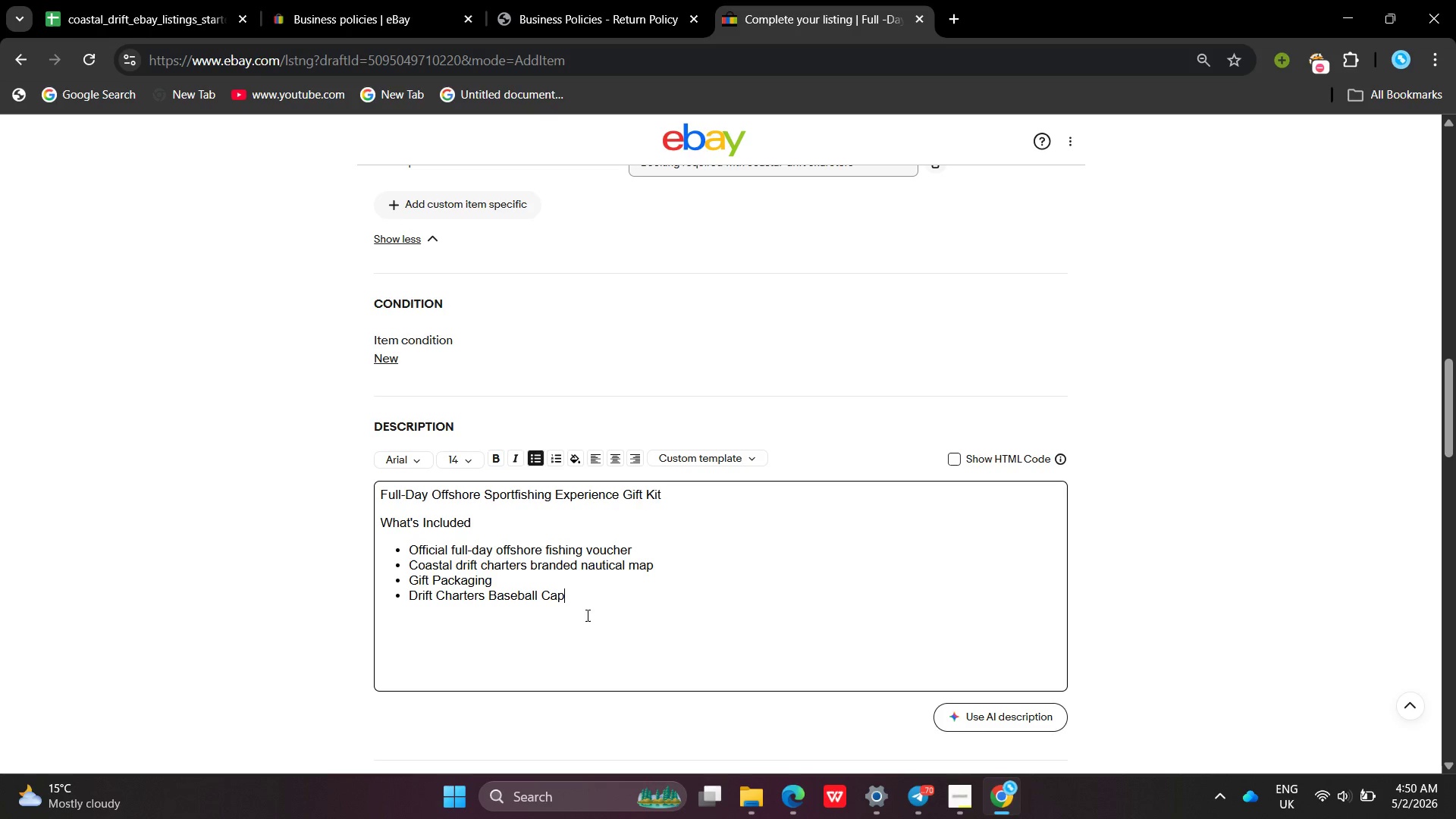 
left_click([586, 615])
 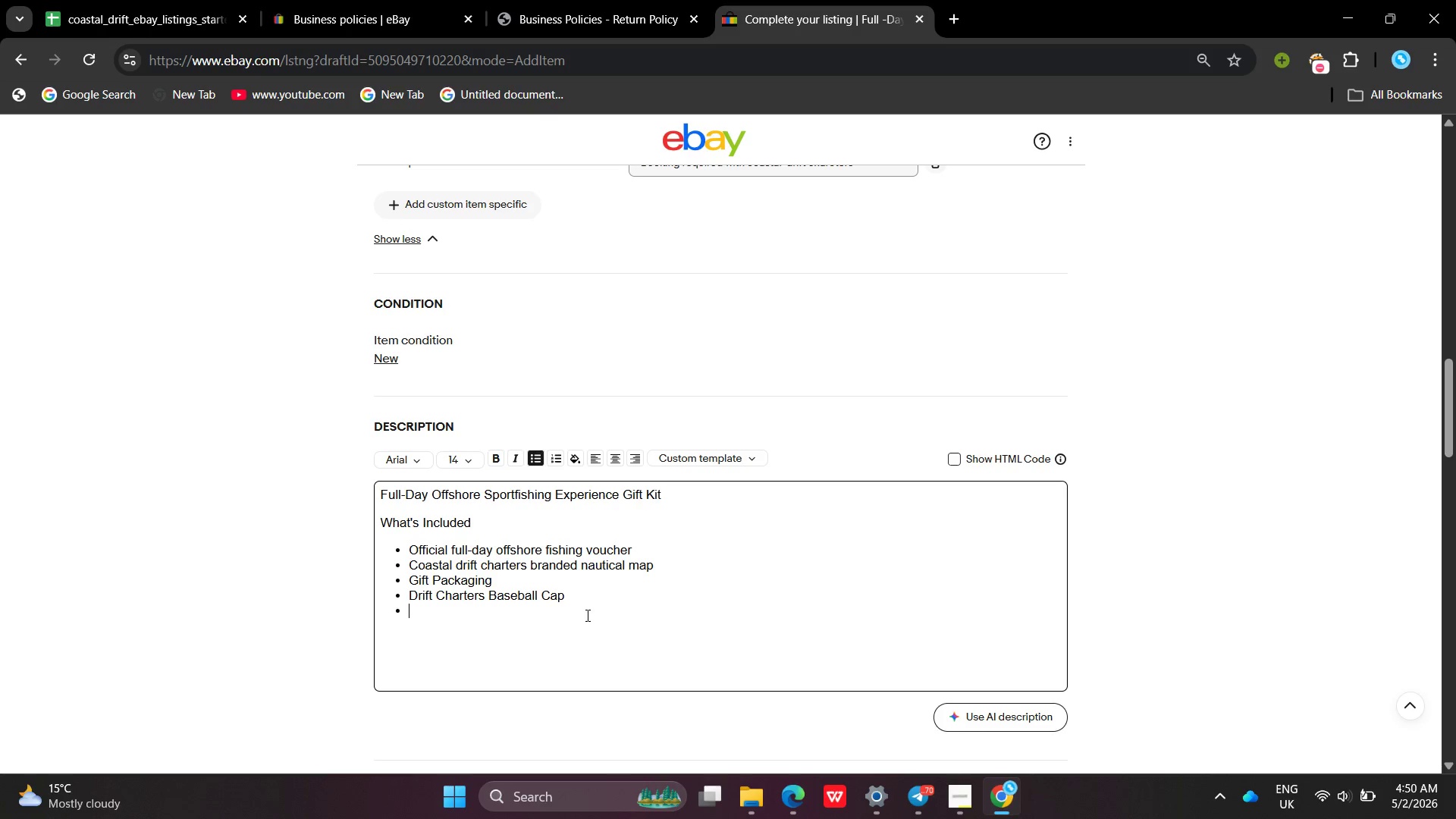 
key(Enter)
 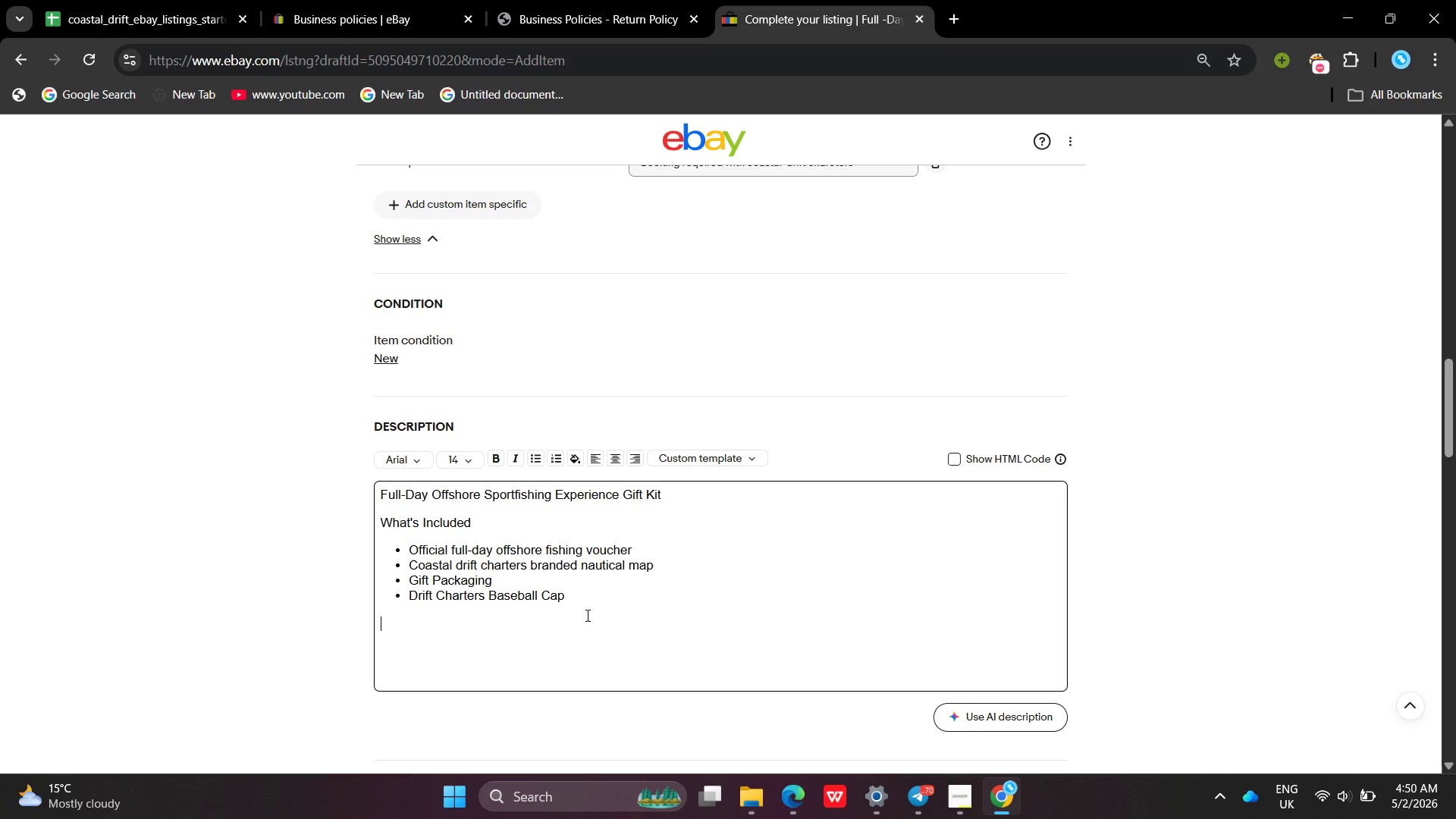 
key(Enter)
 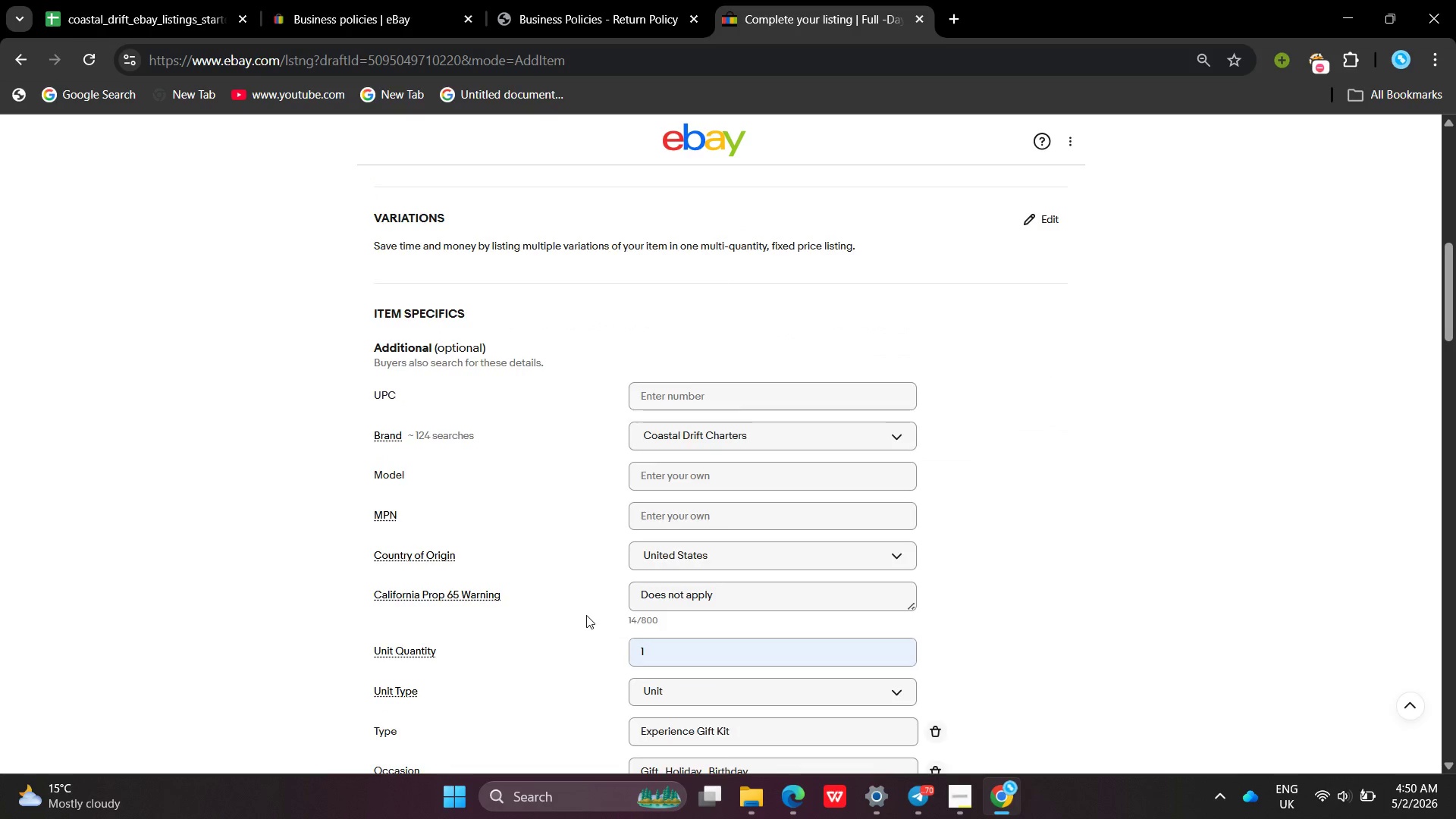 
wait(7.59)
 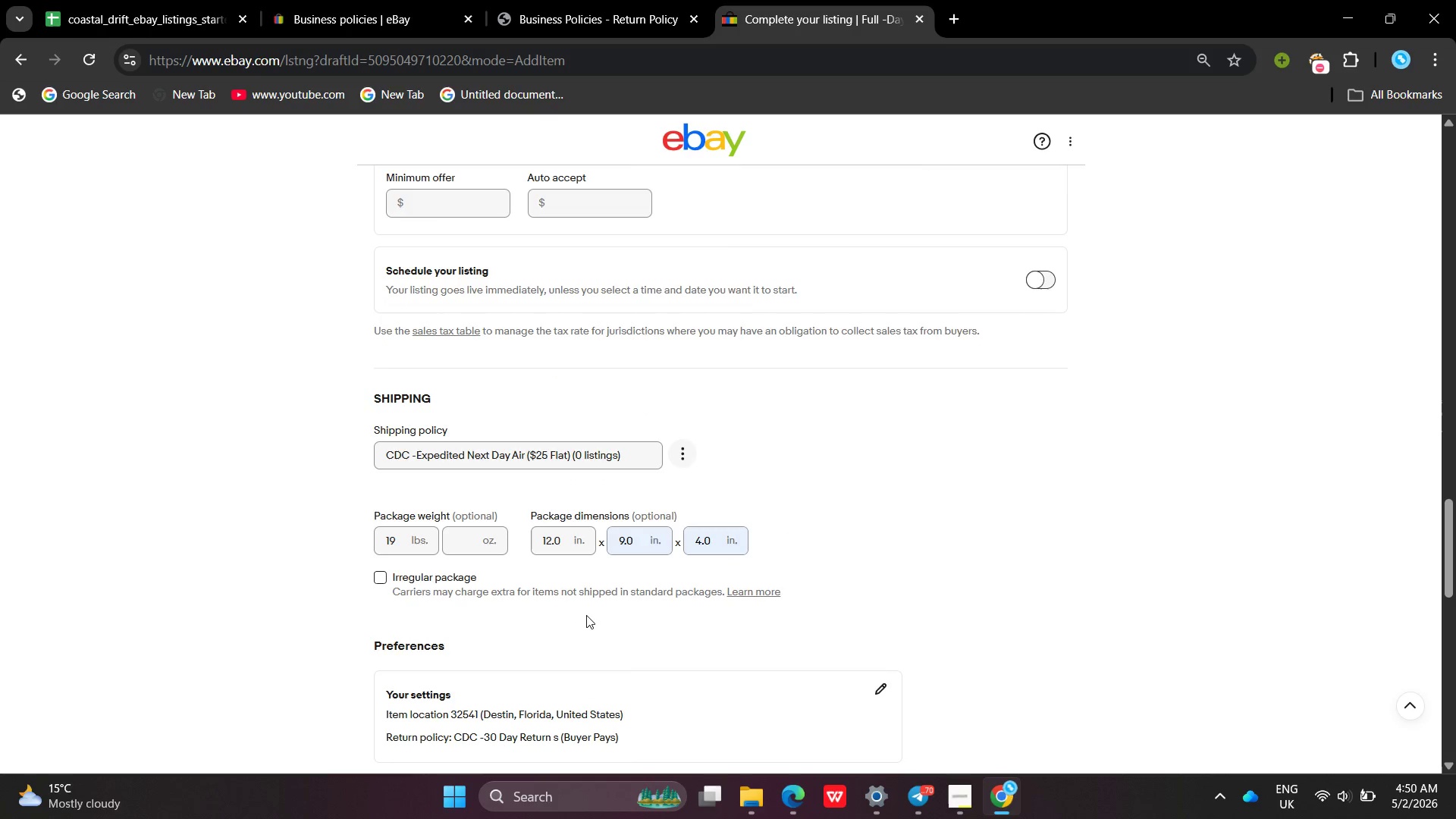 
left_click([946, 817])